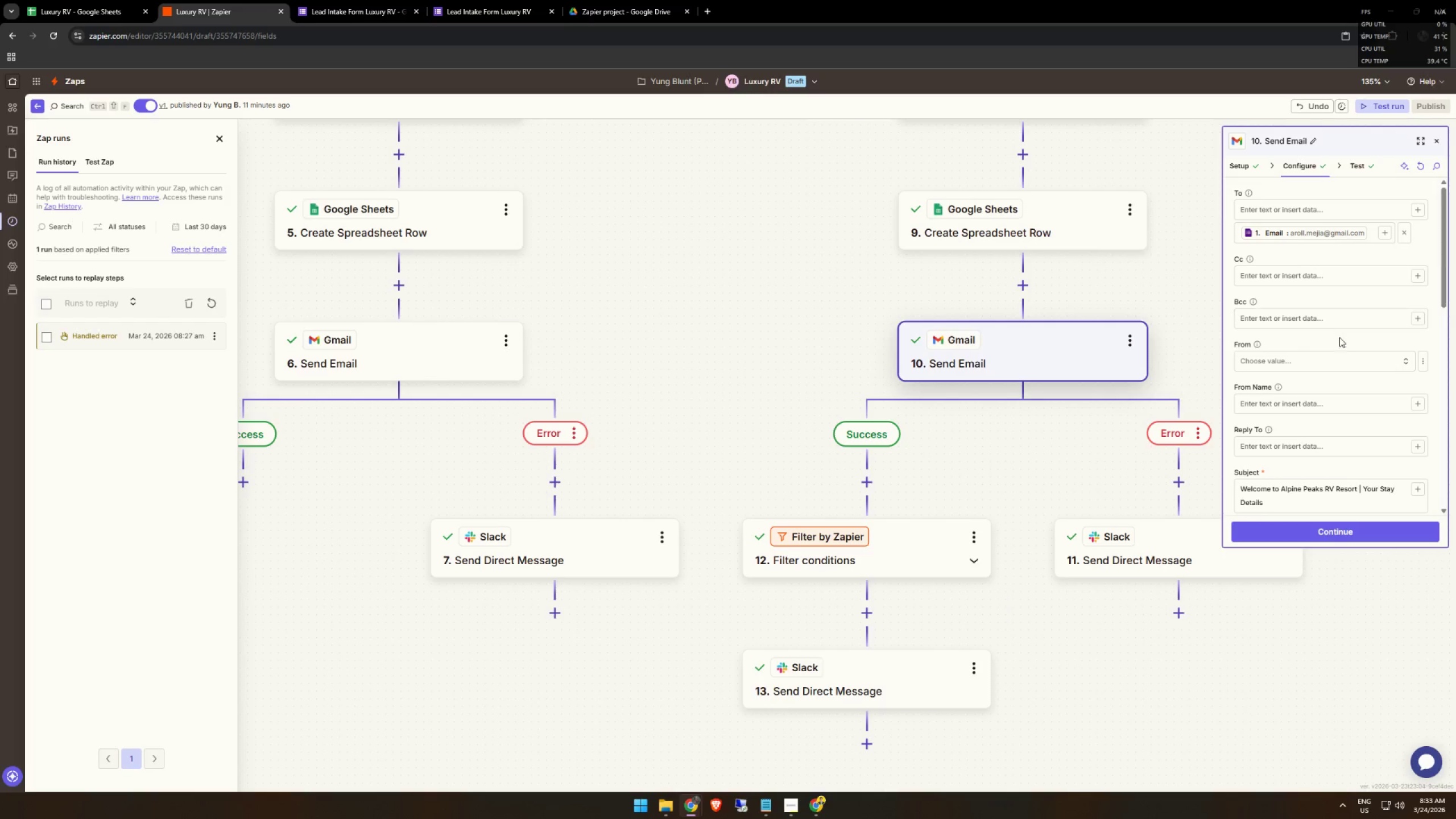 
scroll: coordinate [1316, 330], scroll_direction: down, amount: 14.0
 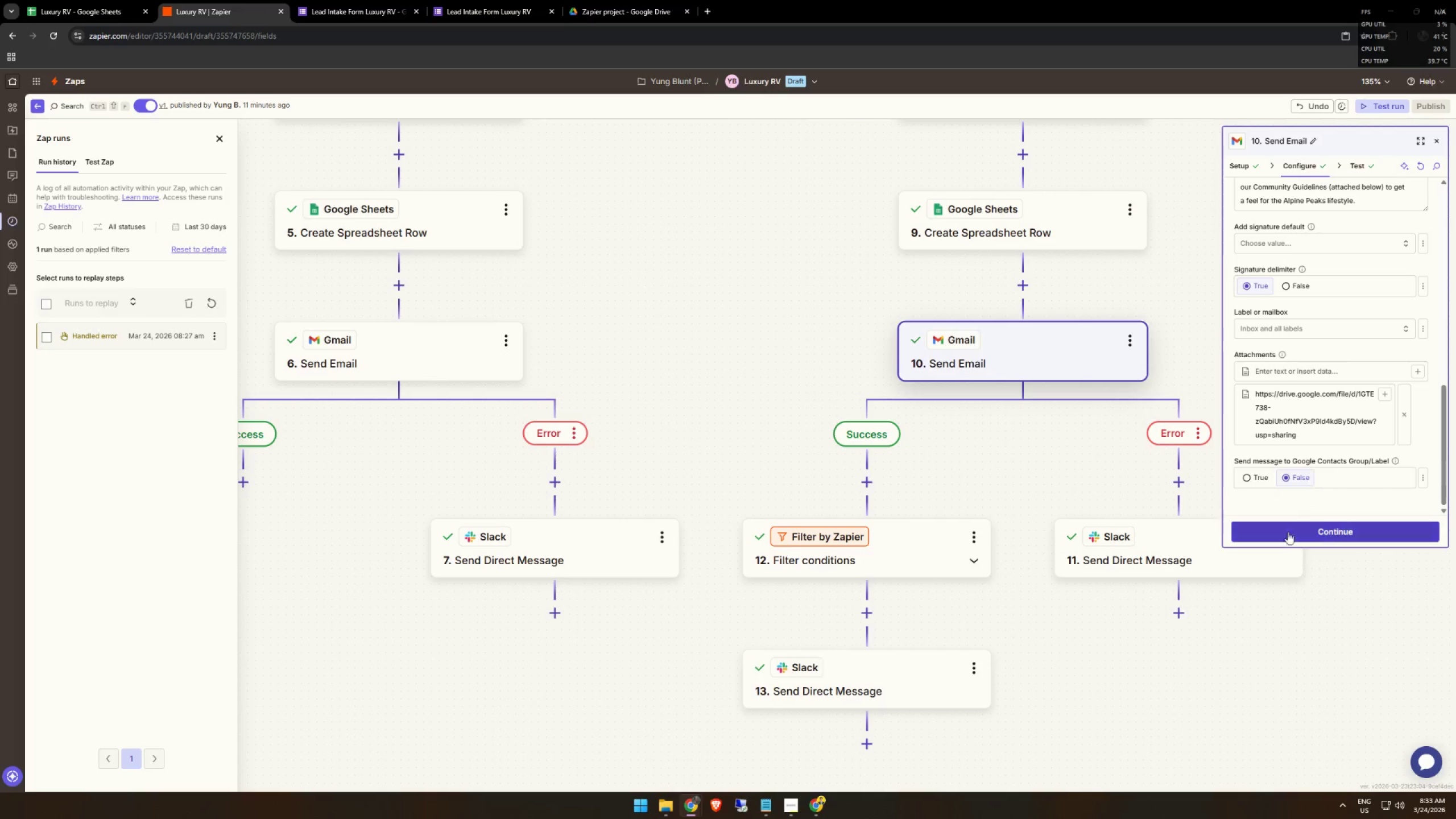 
left_click([1292, 535])
 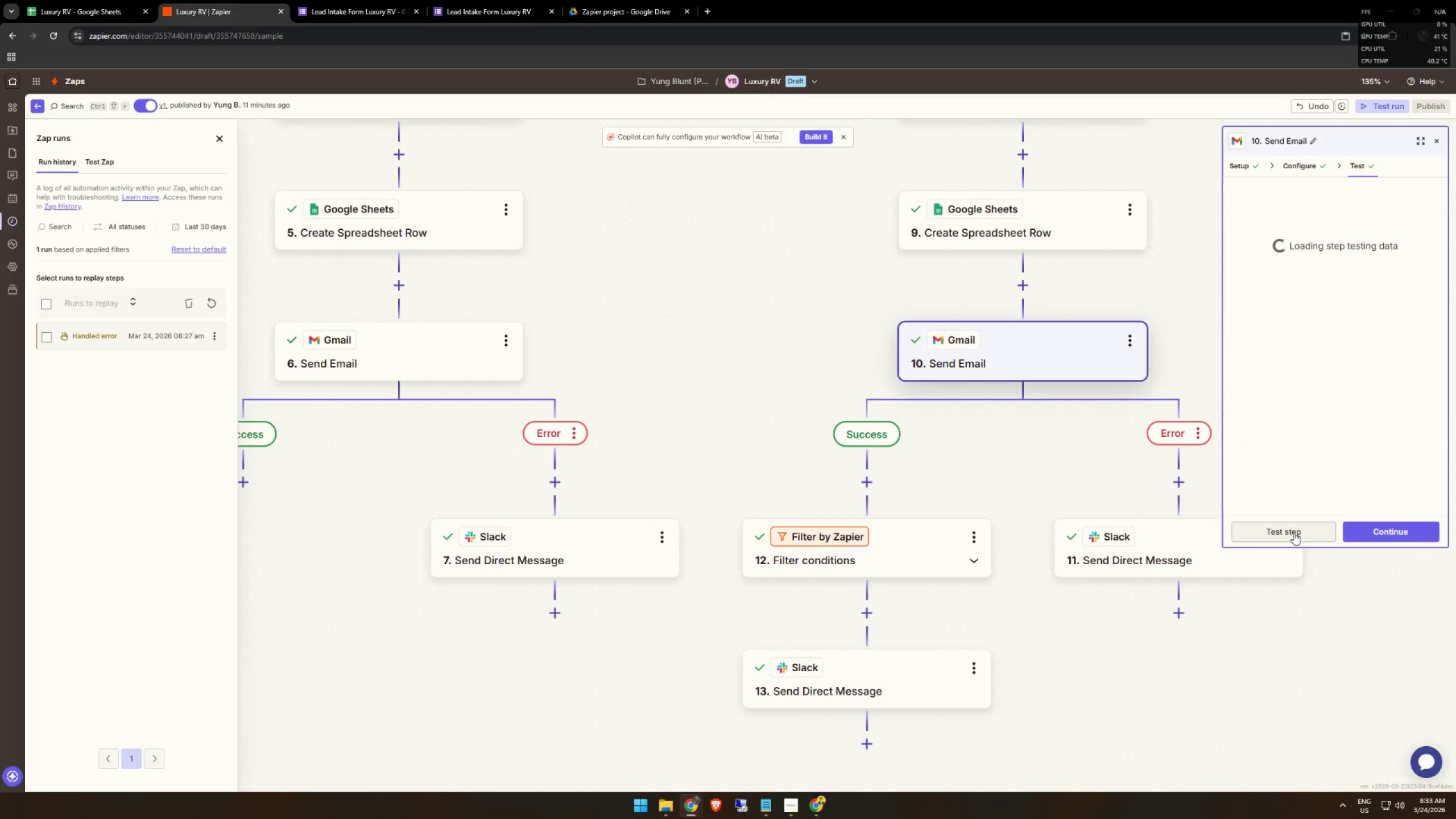 
left_click([1293, 530])
 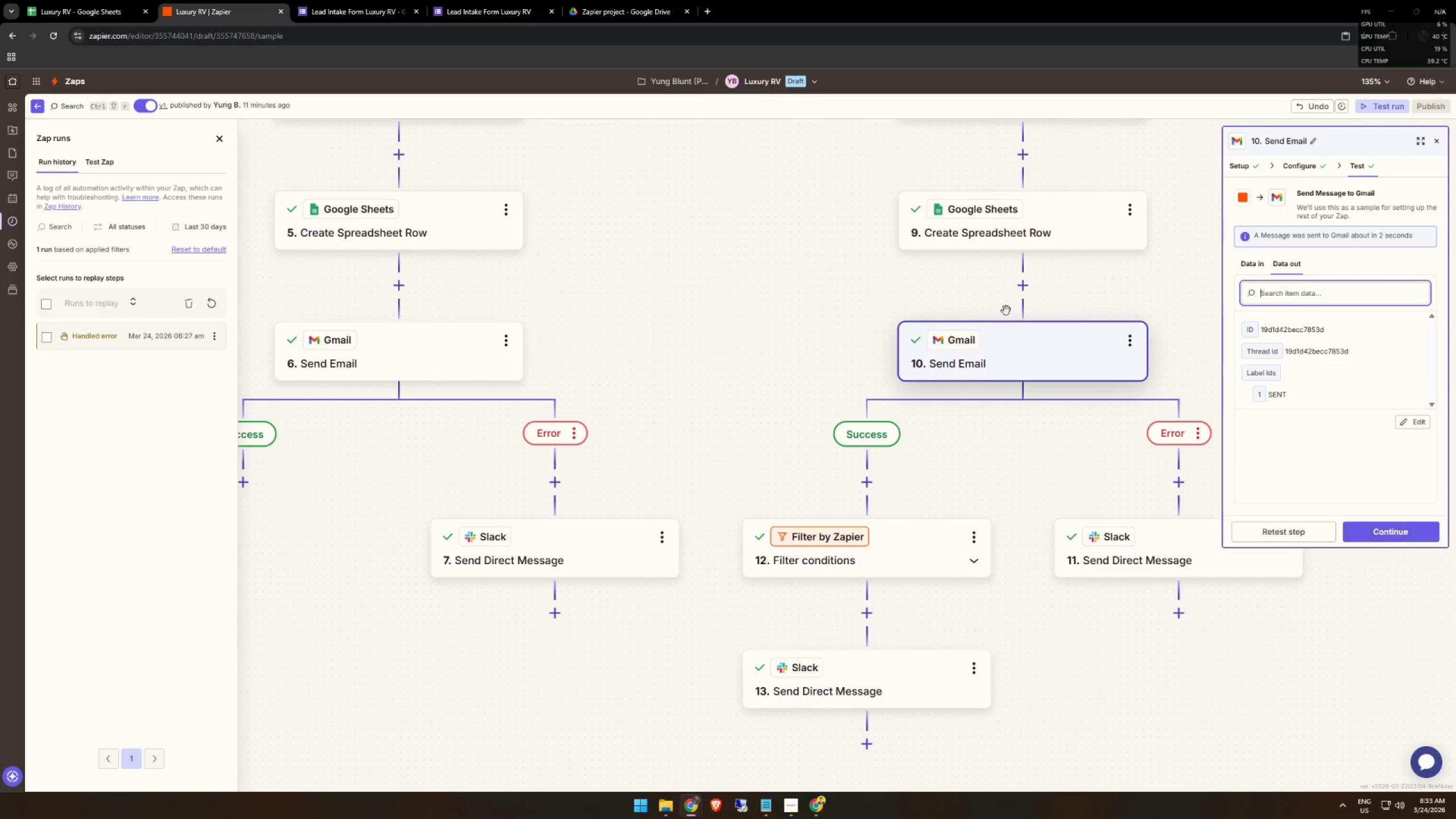 
wait(7.67)
 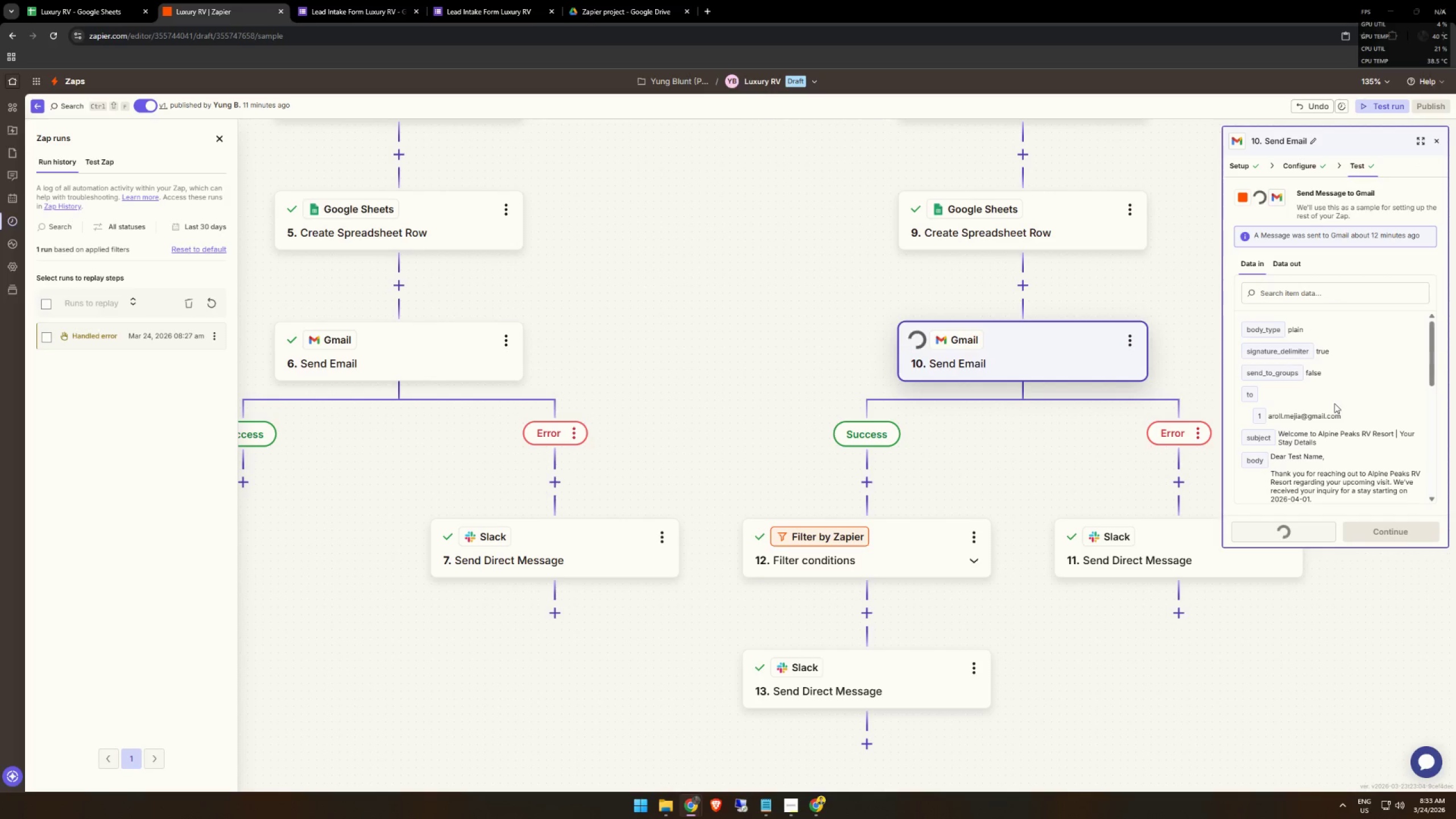 
left_click([816, 805])
 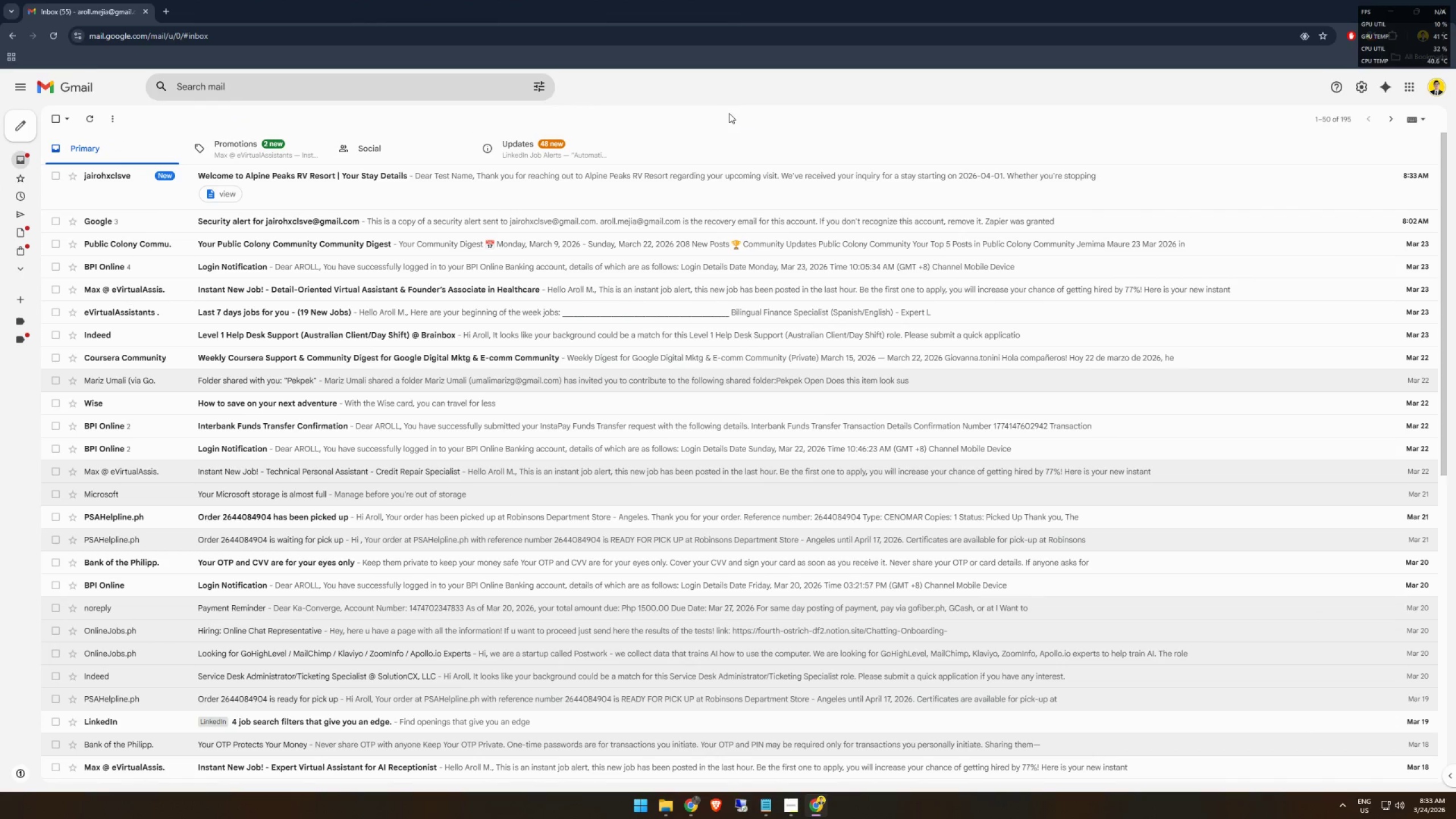 
left_click([446, 178])
 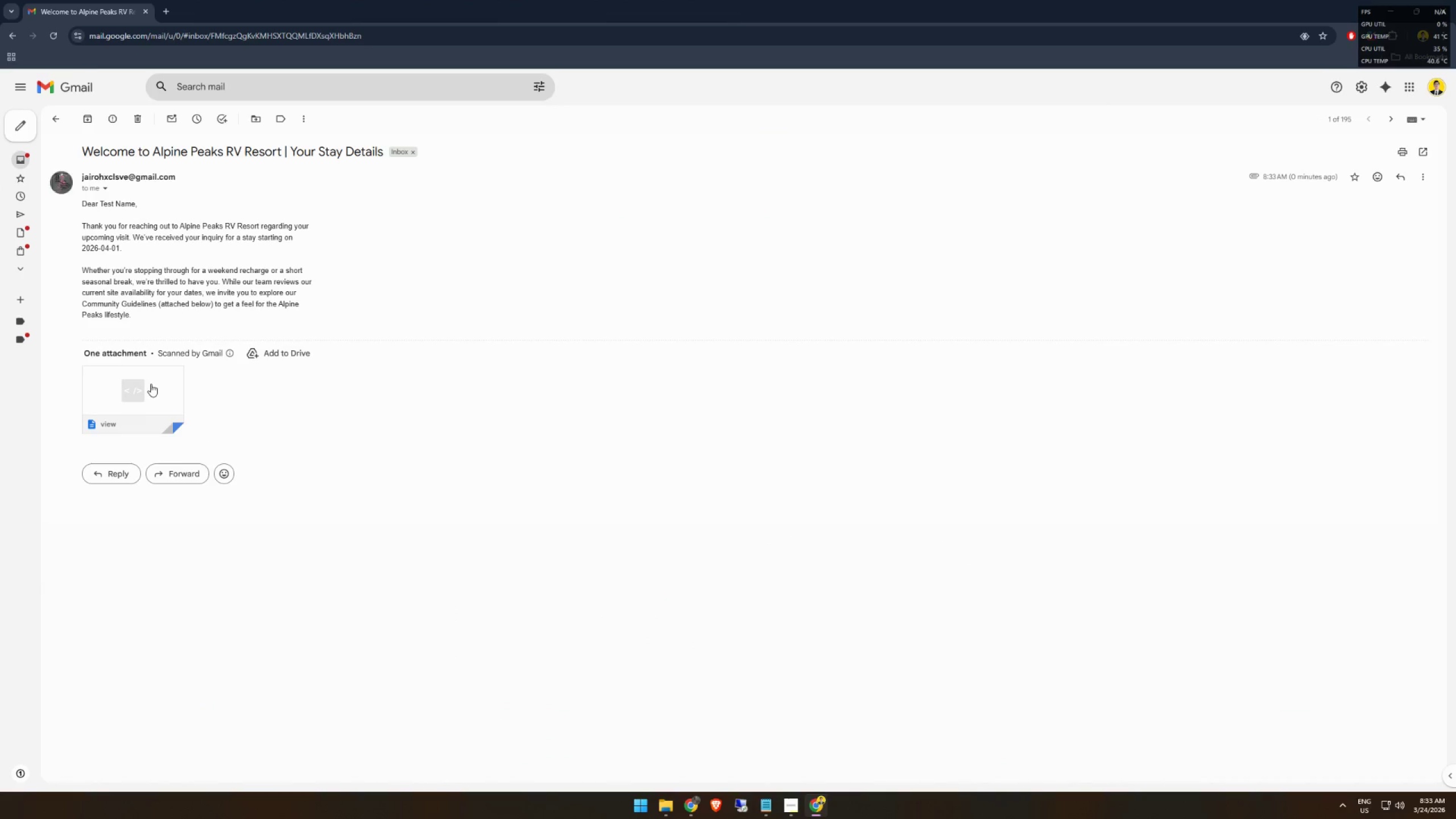 
left_click([151, 384])
 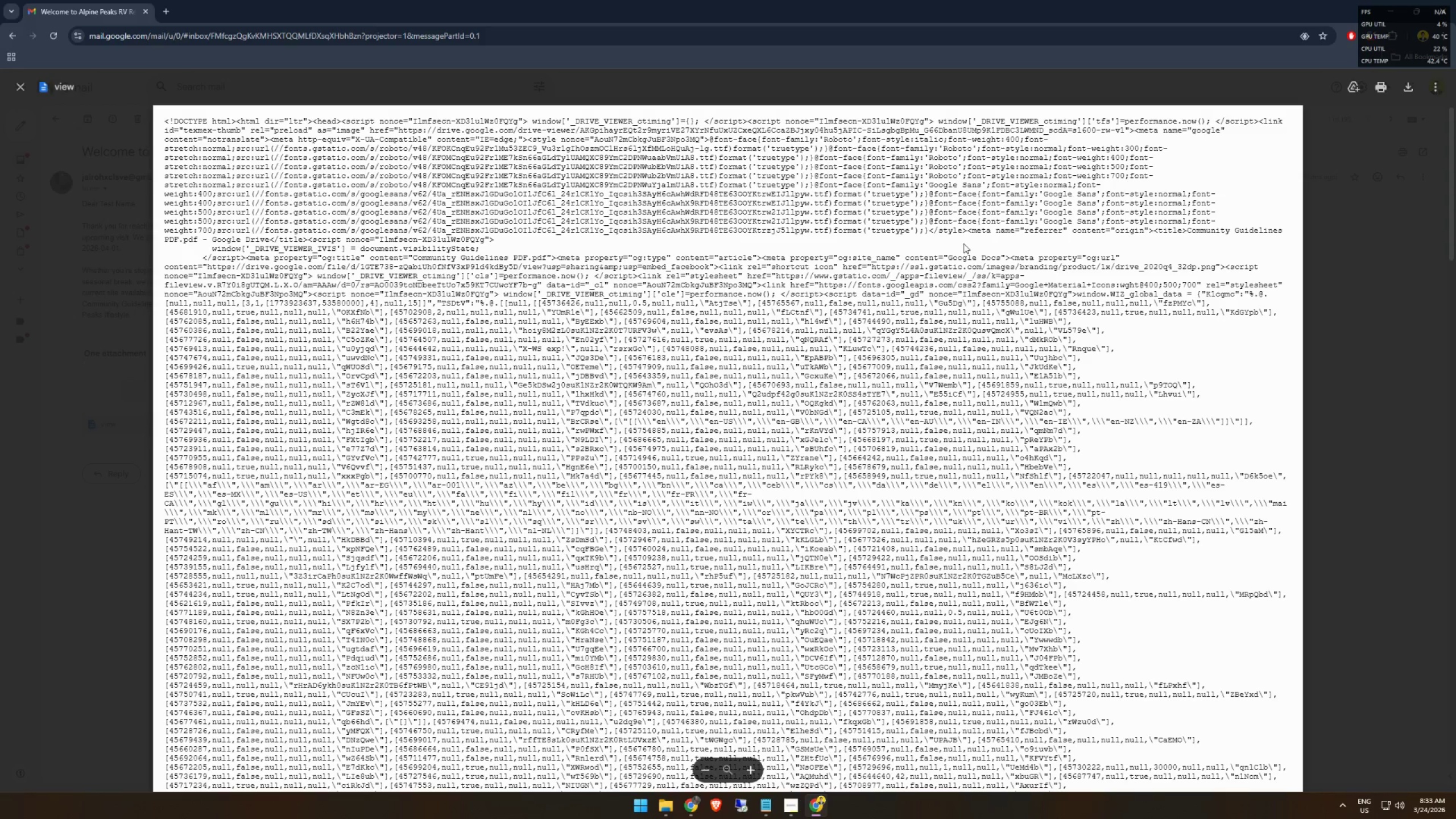 
scroll: coordinate [996, 336], scroll_direction: down, amount: 55.0
 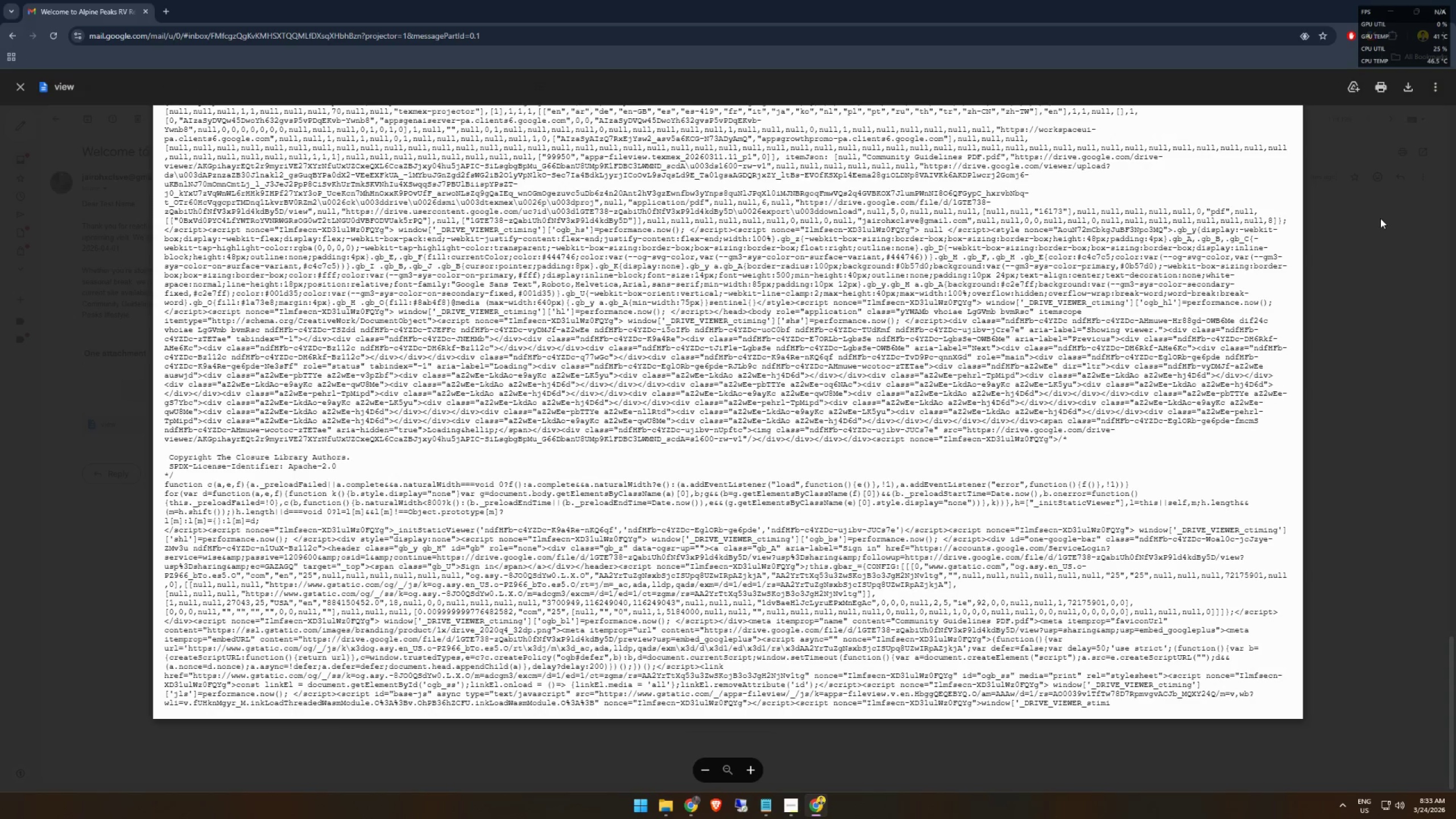 
left_click([55, 122])
 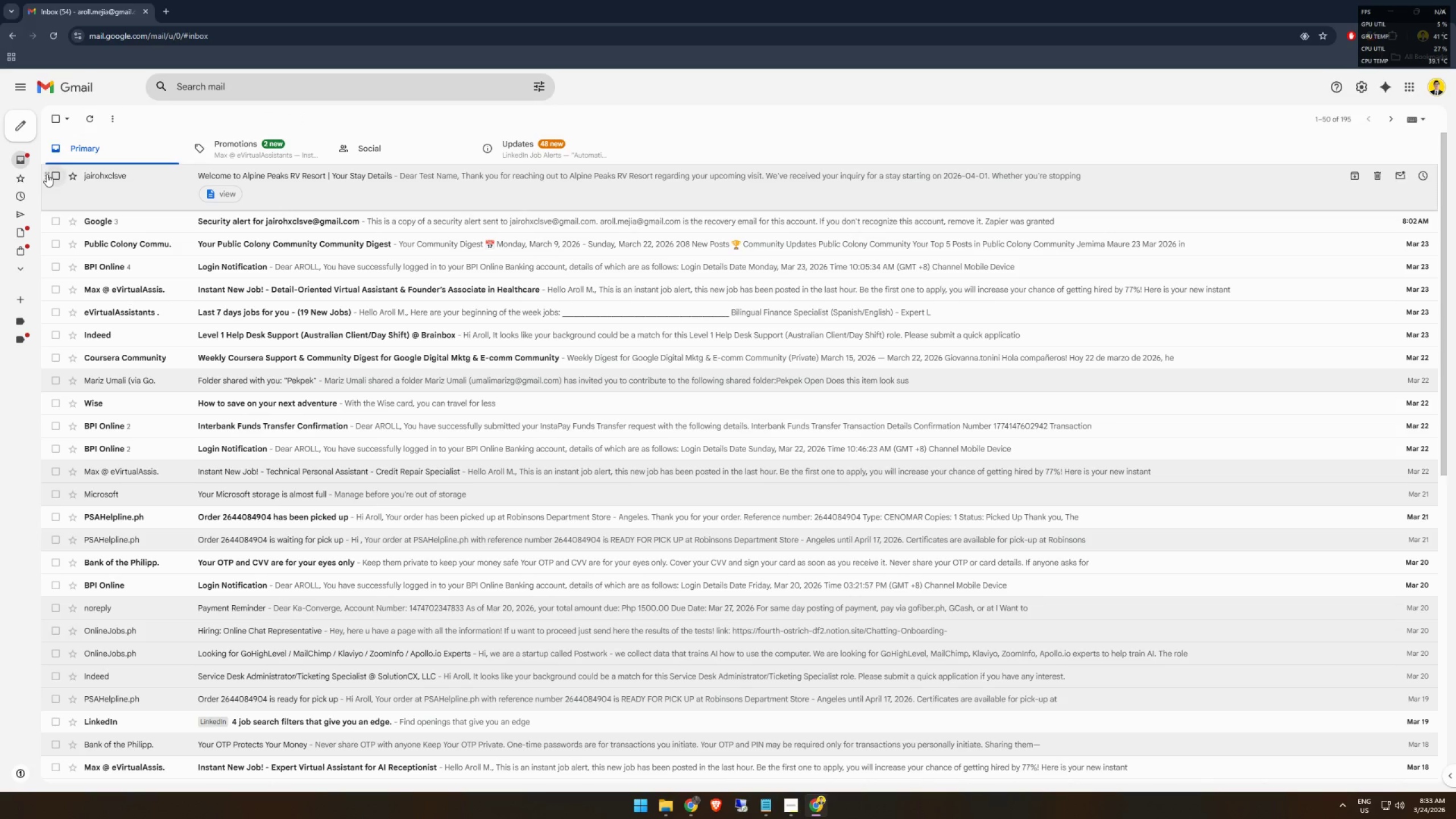 
scroll: coordinate [104, 201], scroll_direction: up, amount: 7.0
 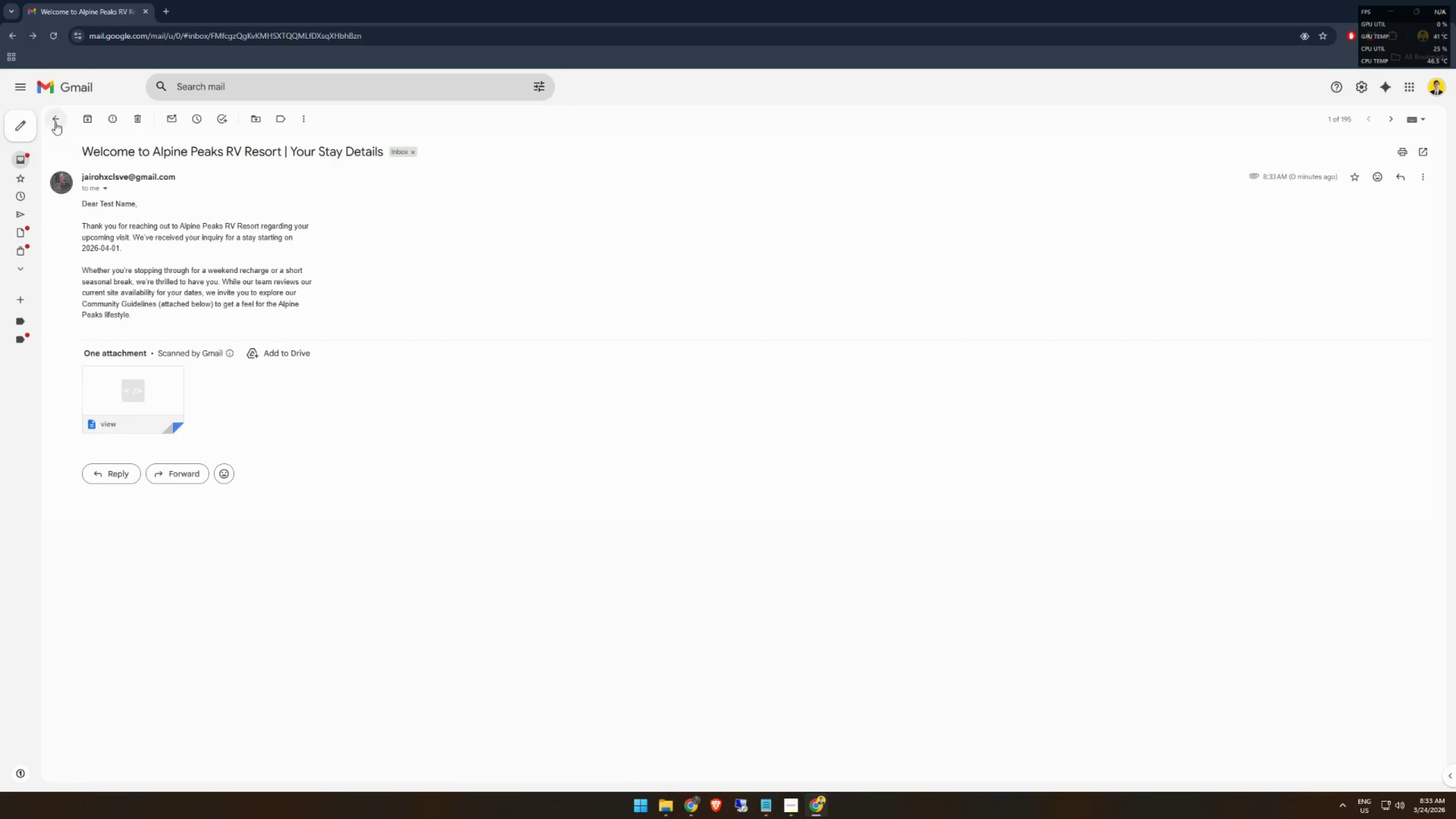 
left_click([53, 175])
 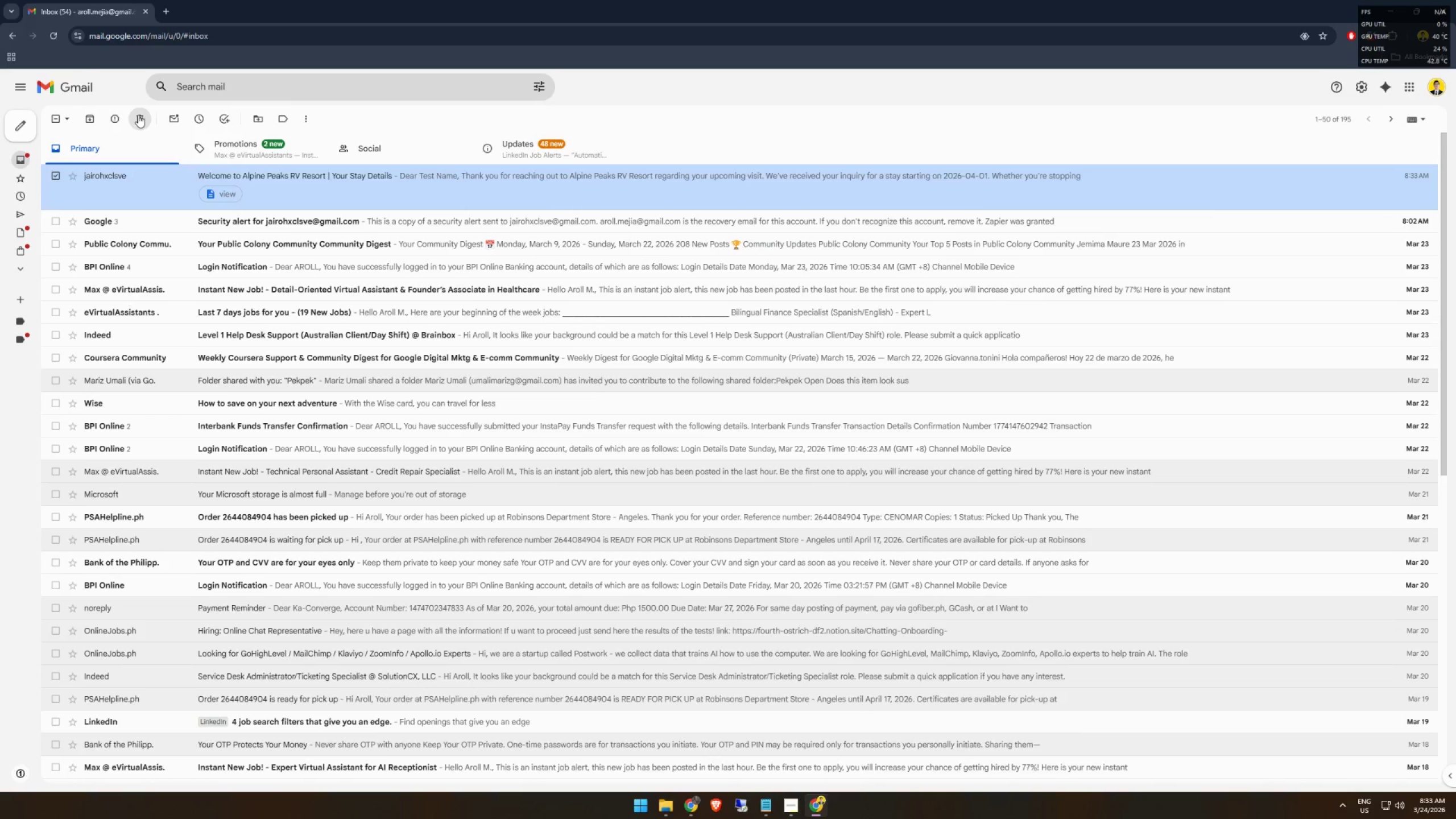 
key(Alt+AltLeft)
 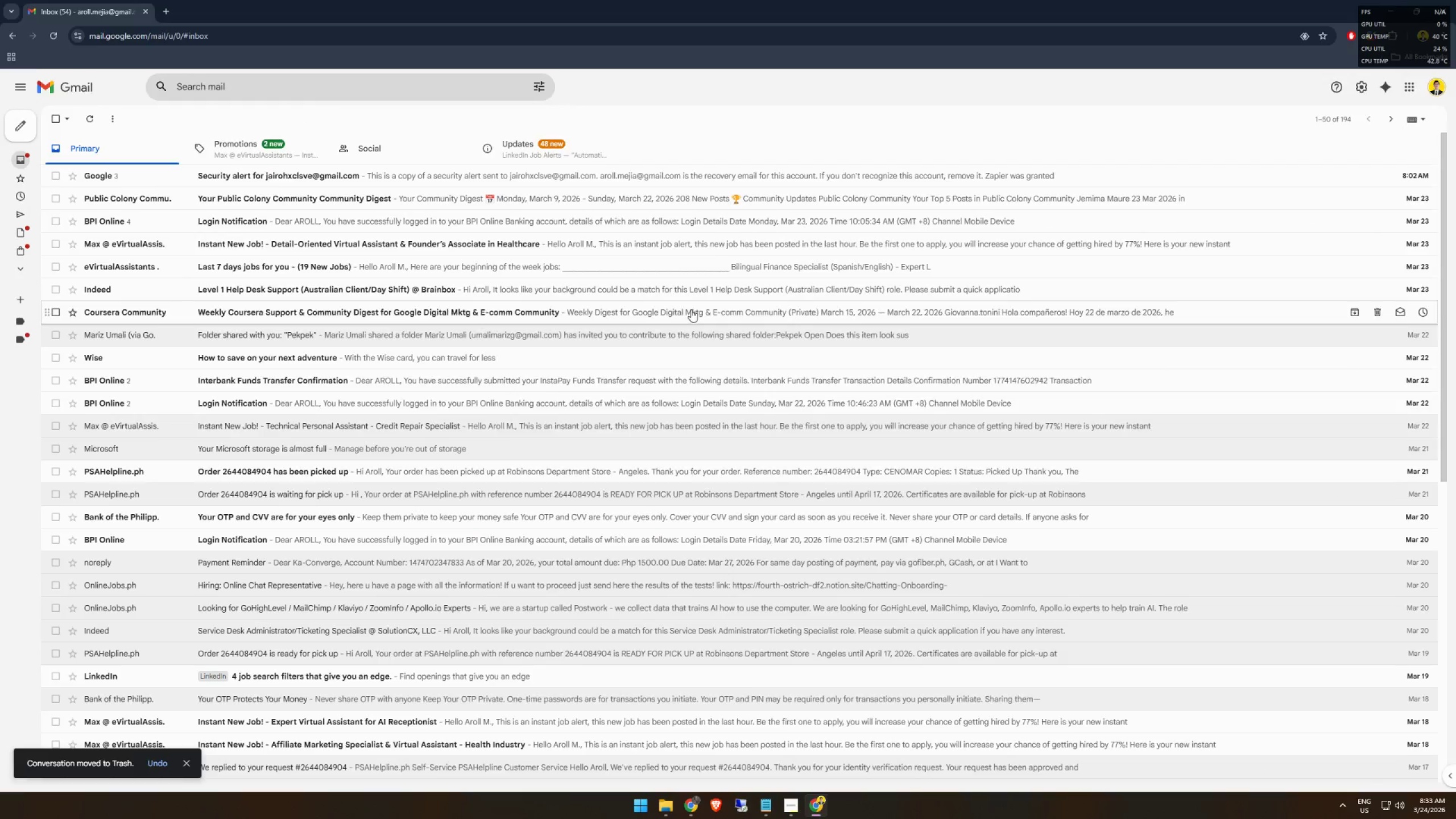 
key(Alt+Tab)
 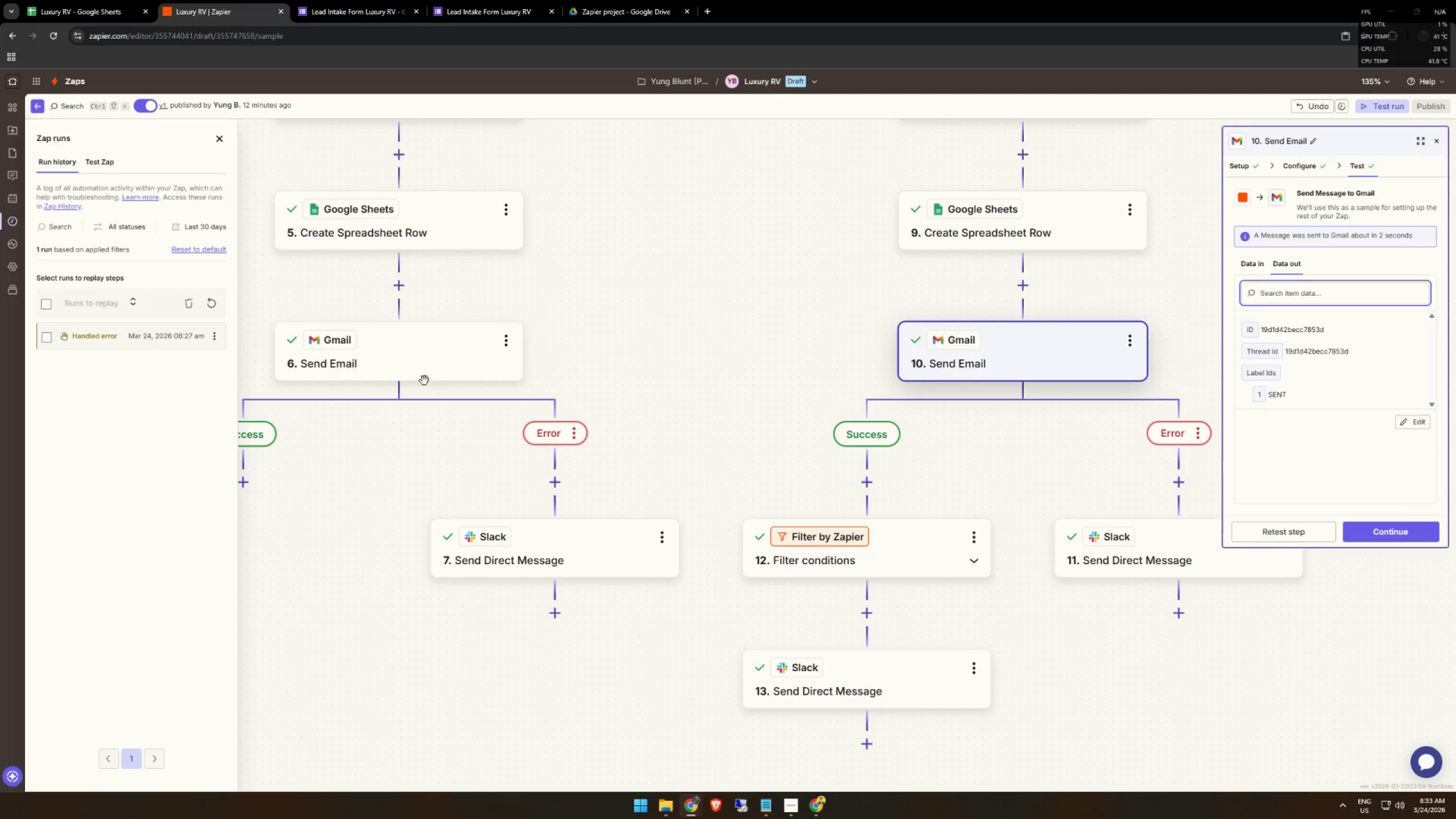 
left_click([427, 372])
 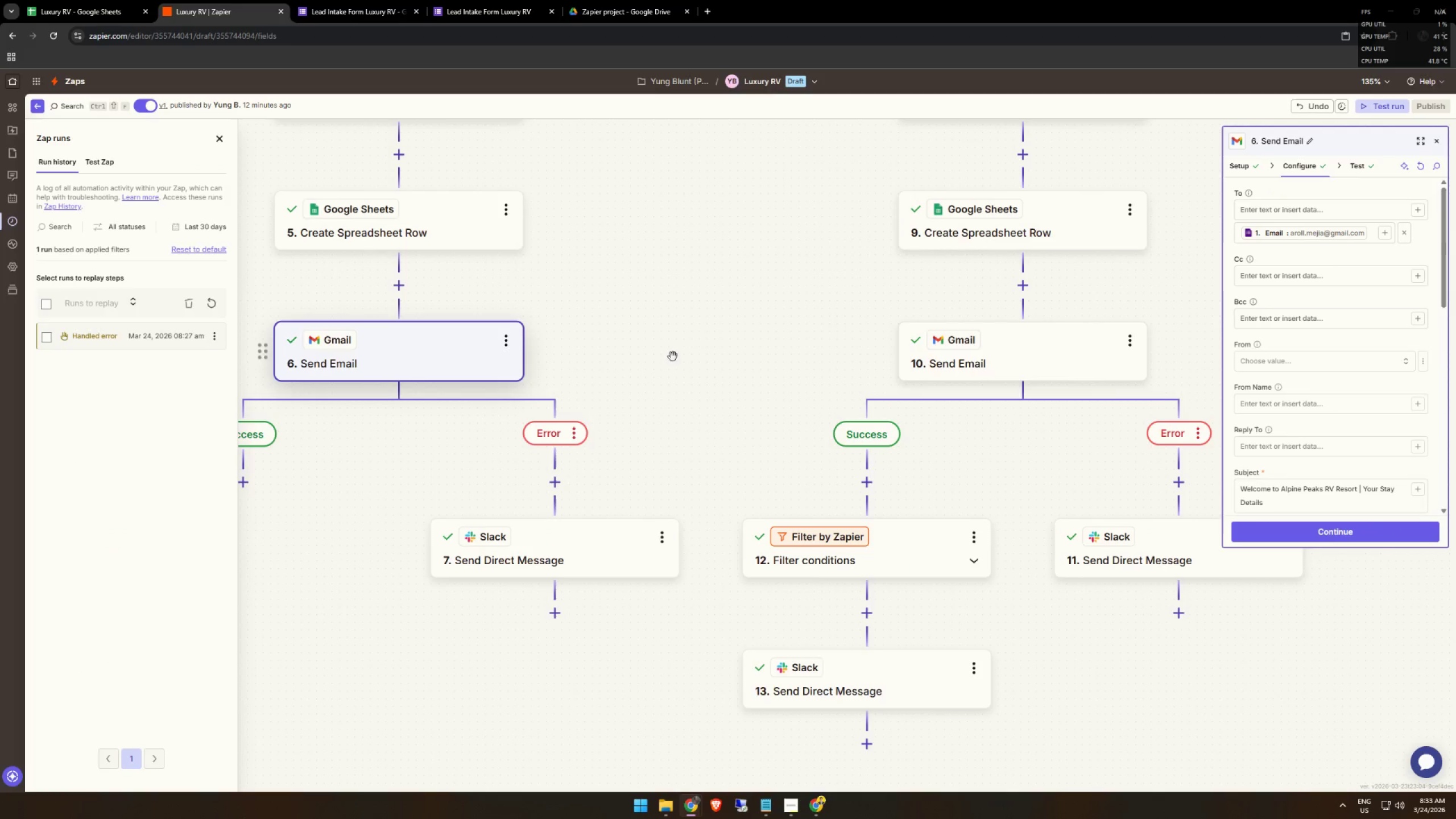 
left_click_drag(start_coordinate=[690, 352], to_coordinate=[874, 309])
 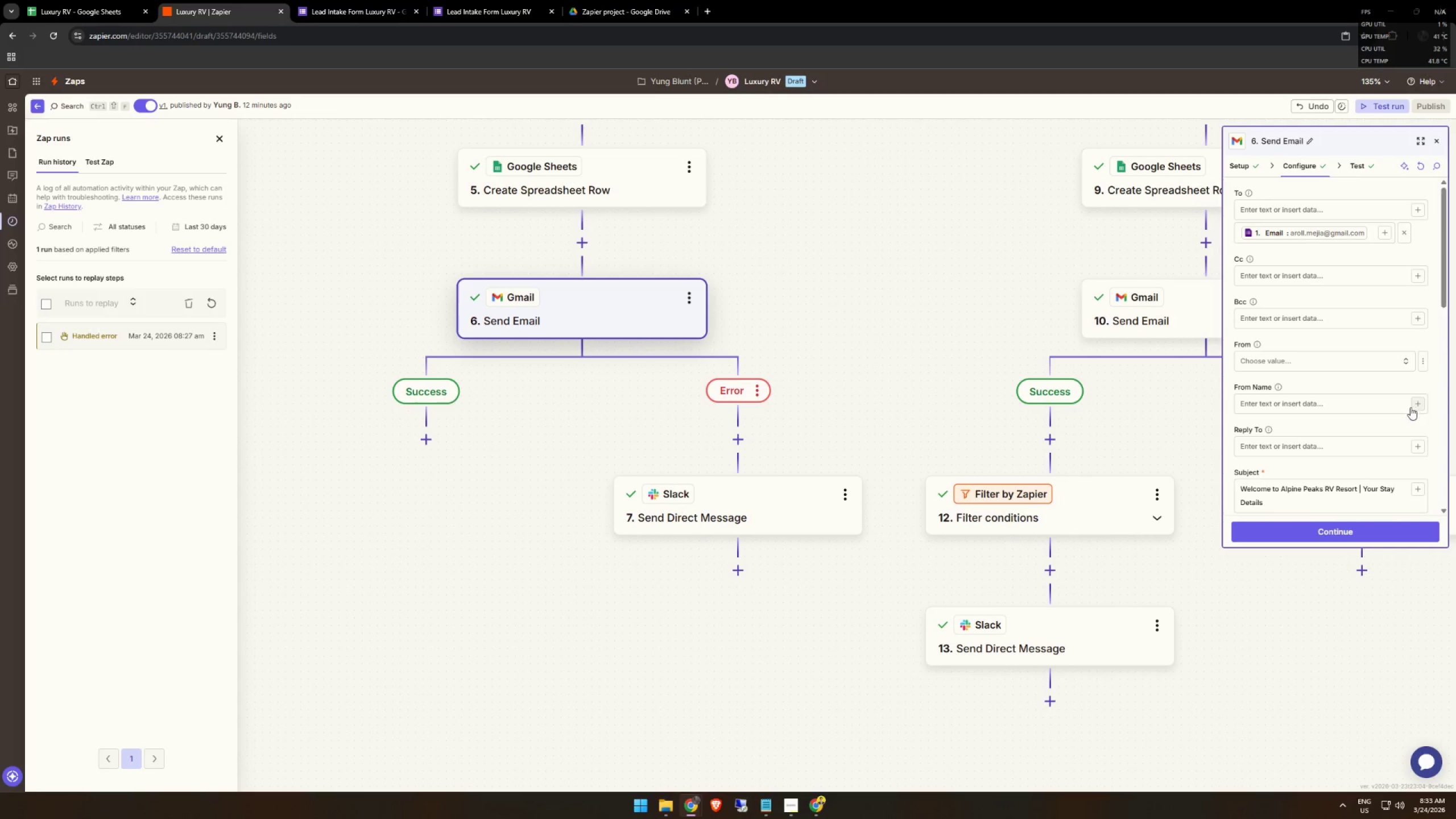 
scroll: coordinate [1341, 420], scroll_direction: down, amount: 16.0
 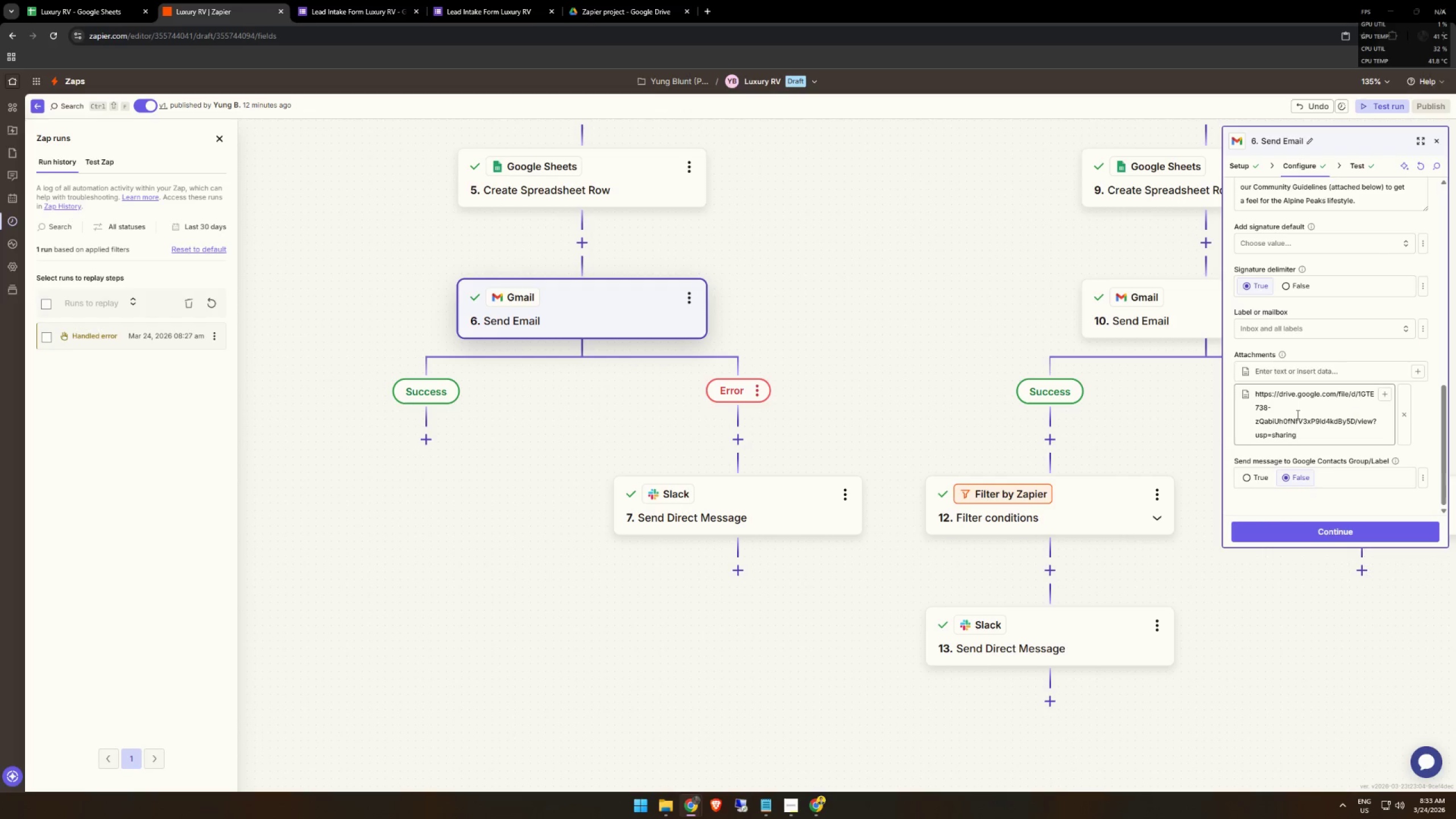 
left_click([1301, 412])
 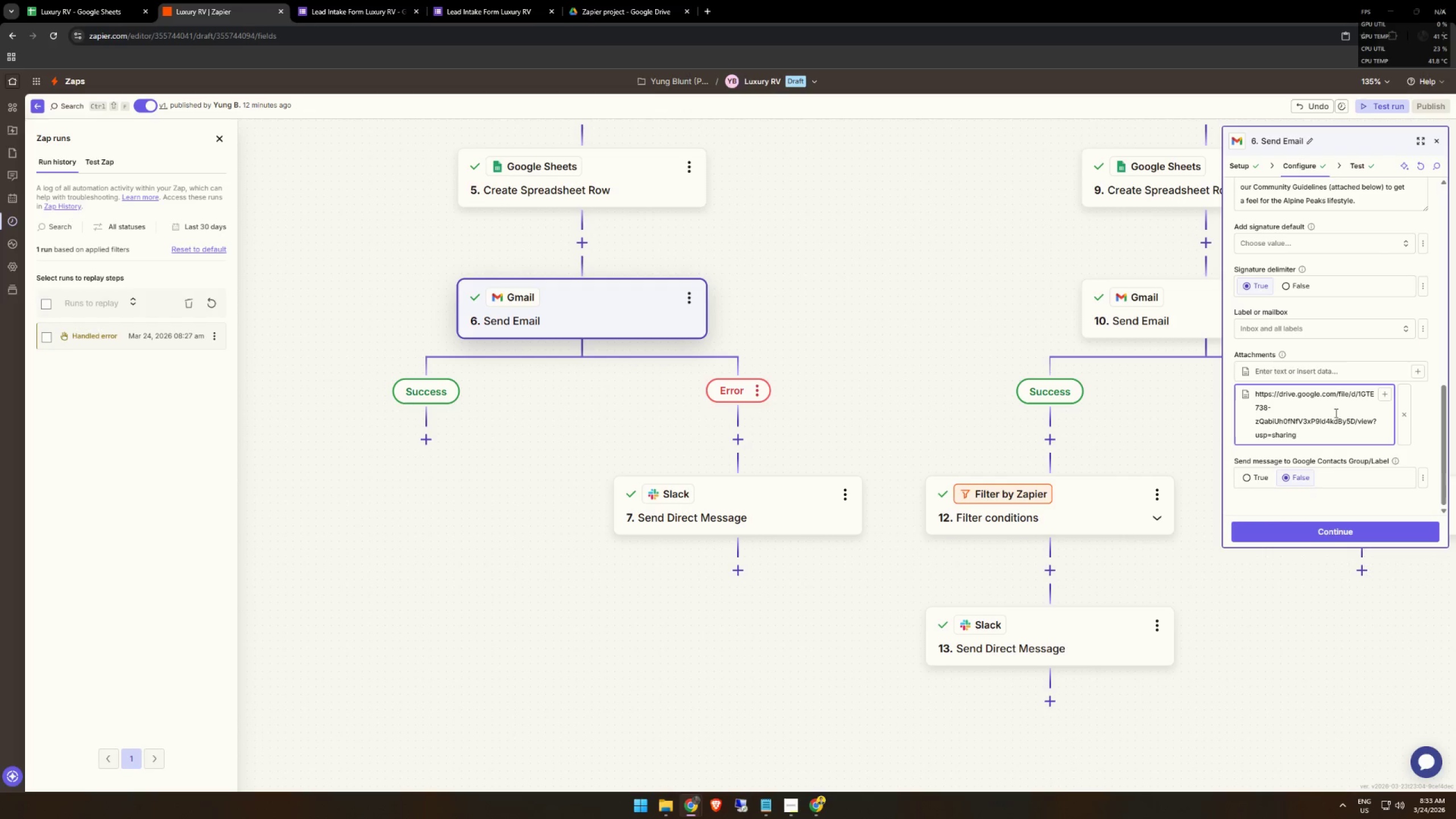 
key(Control+ControlLeft)
 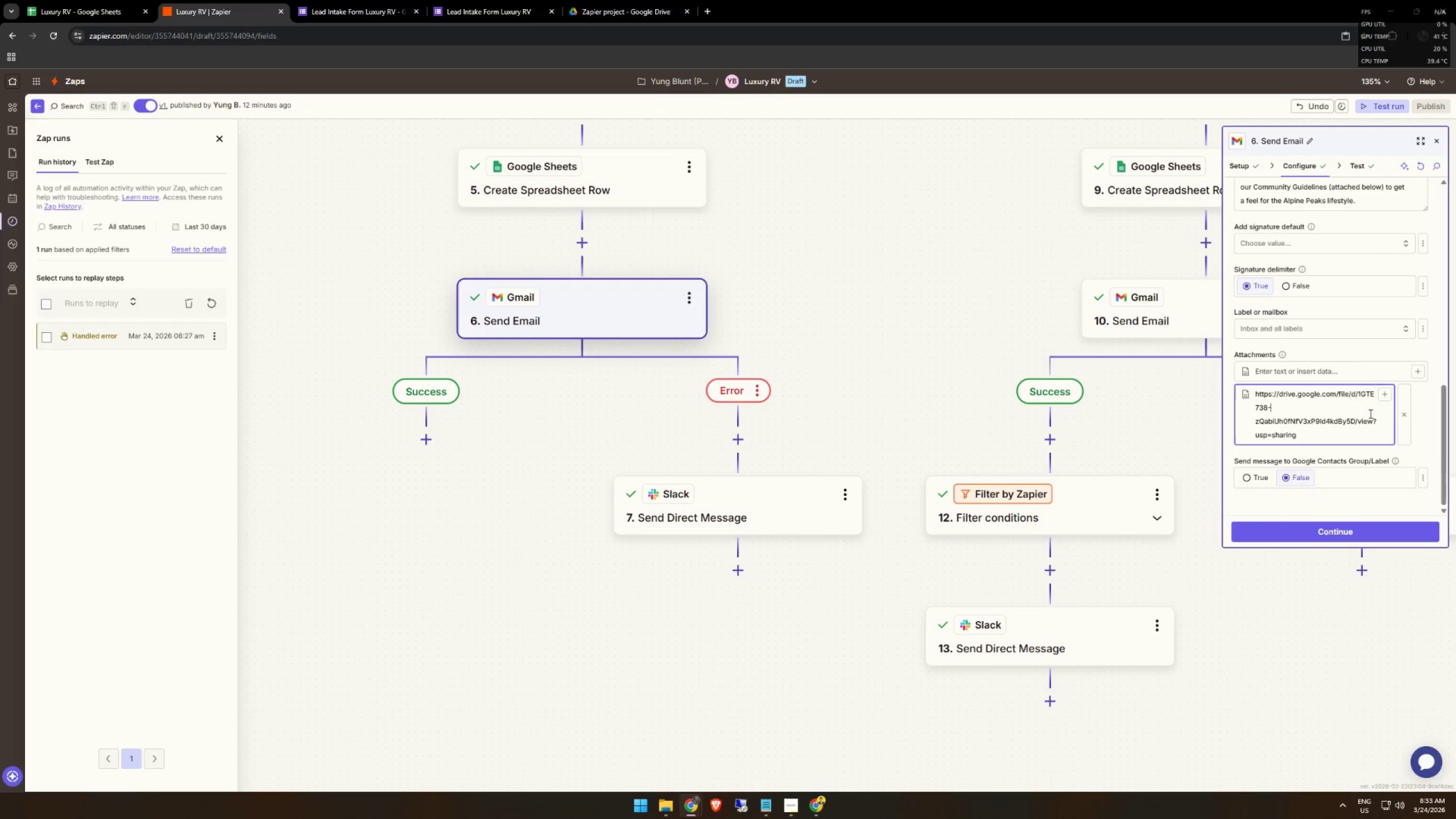 
key(Control+A)
 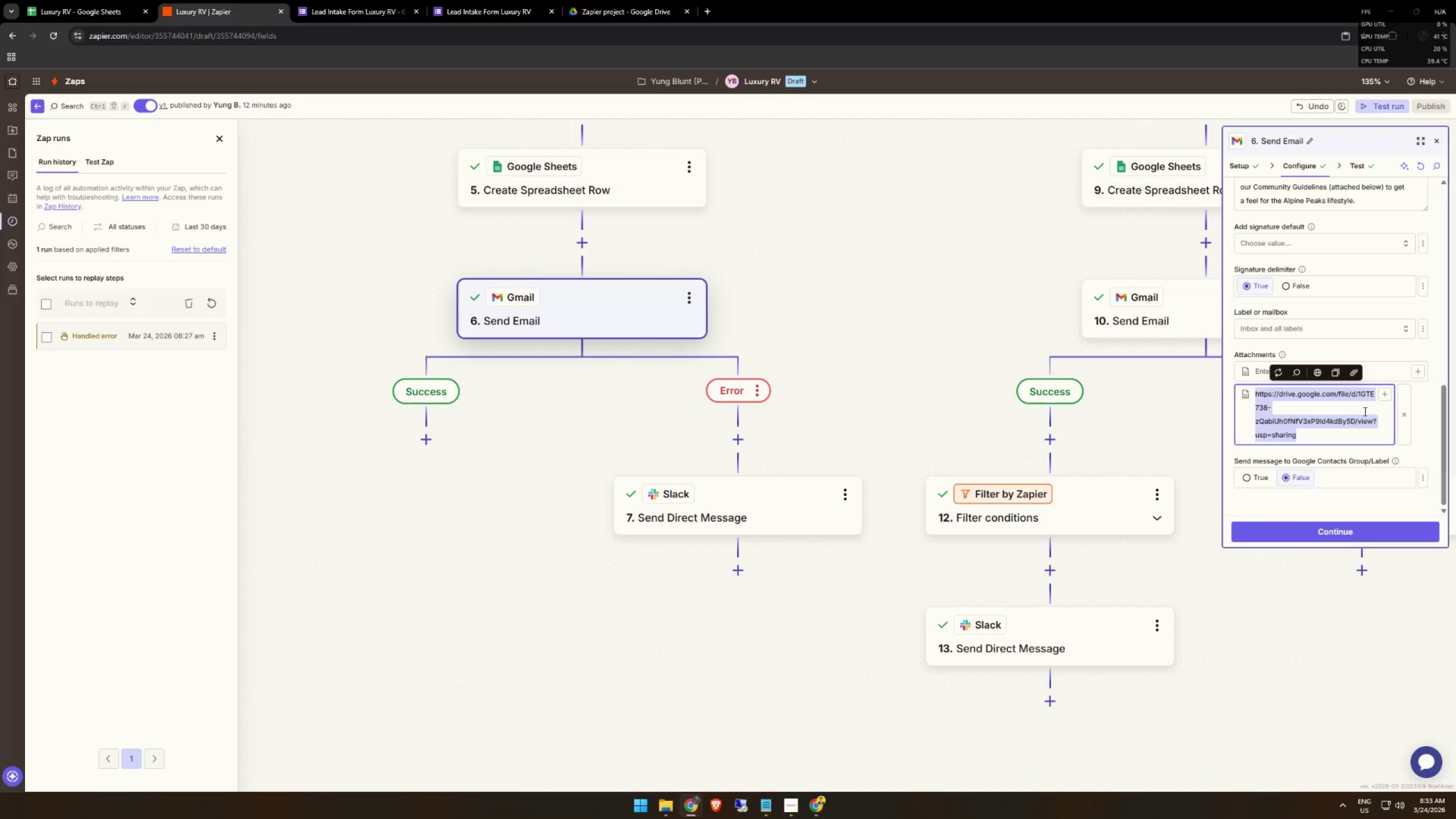 
key(Backspace)
 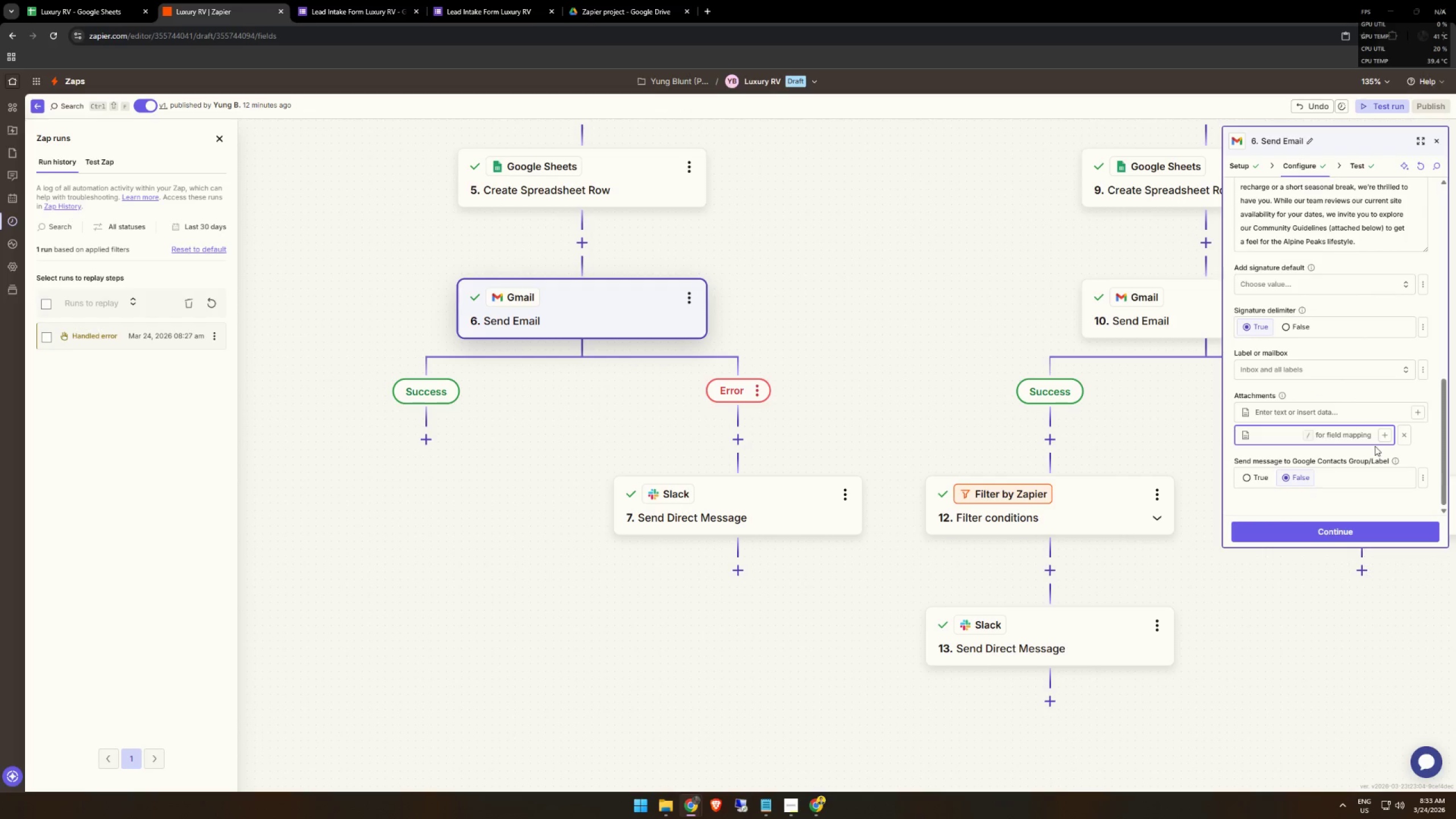 
left_click([1383, 438])
 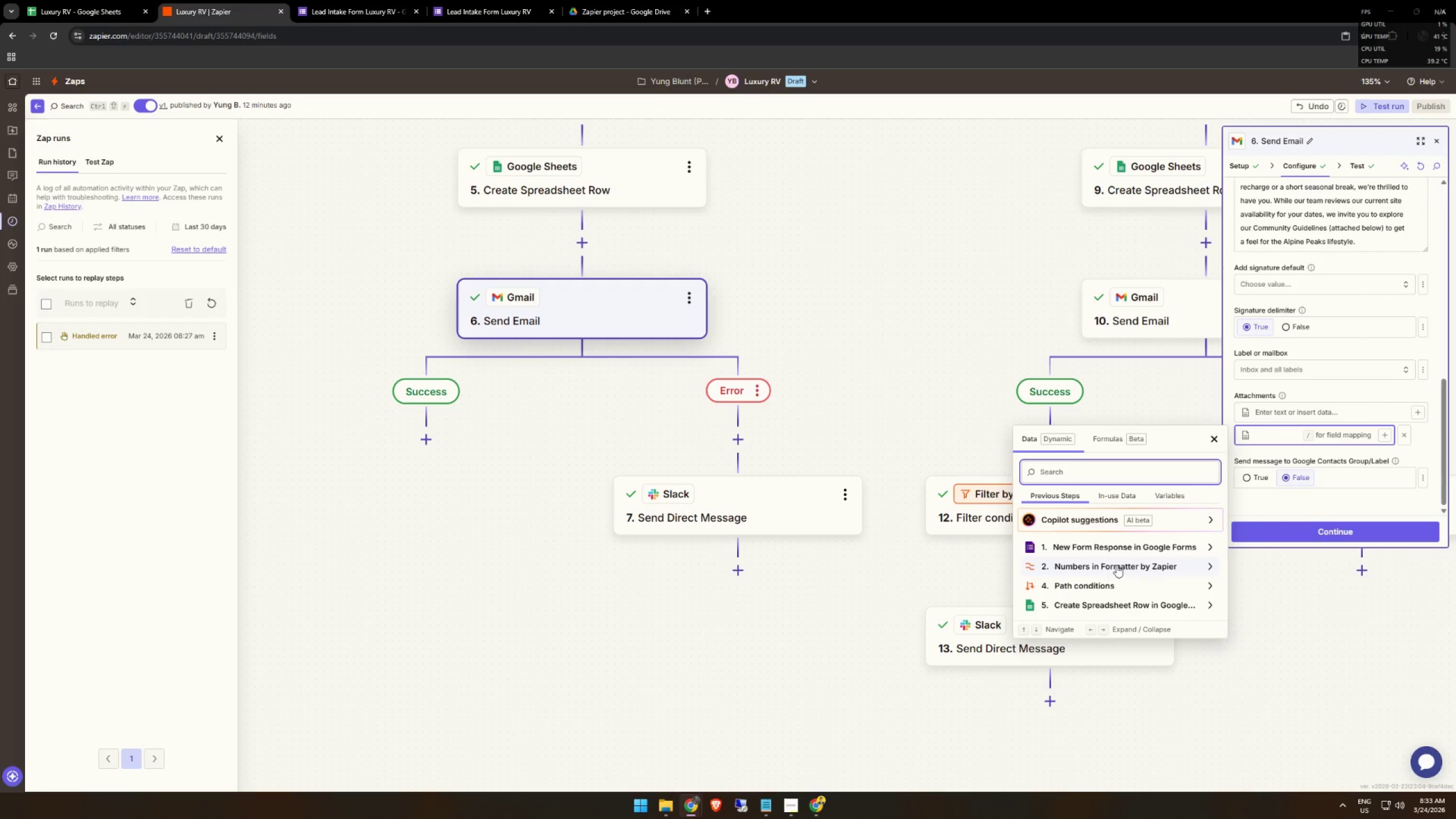 
scroll: coordinate [1125, 565], scroll_direction: down, amount: 6.0
 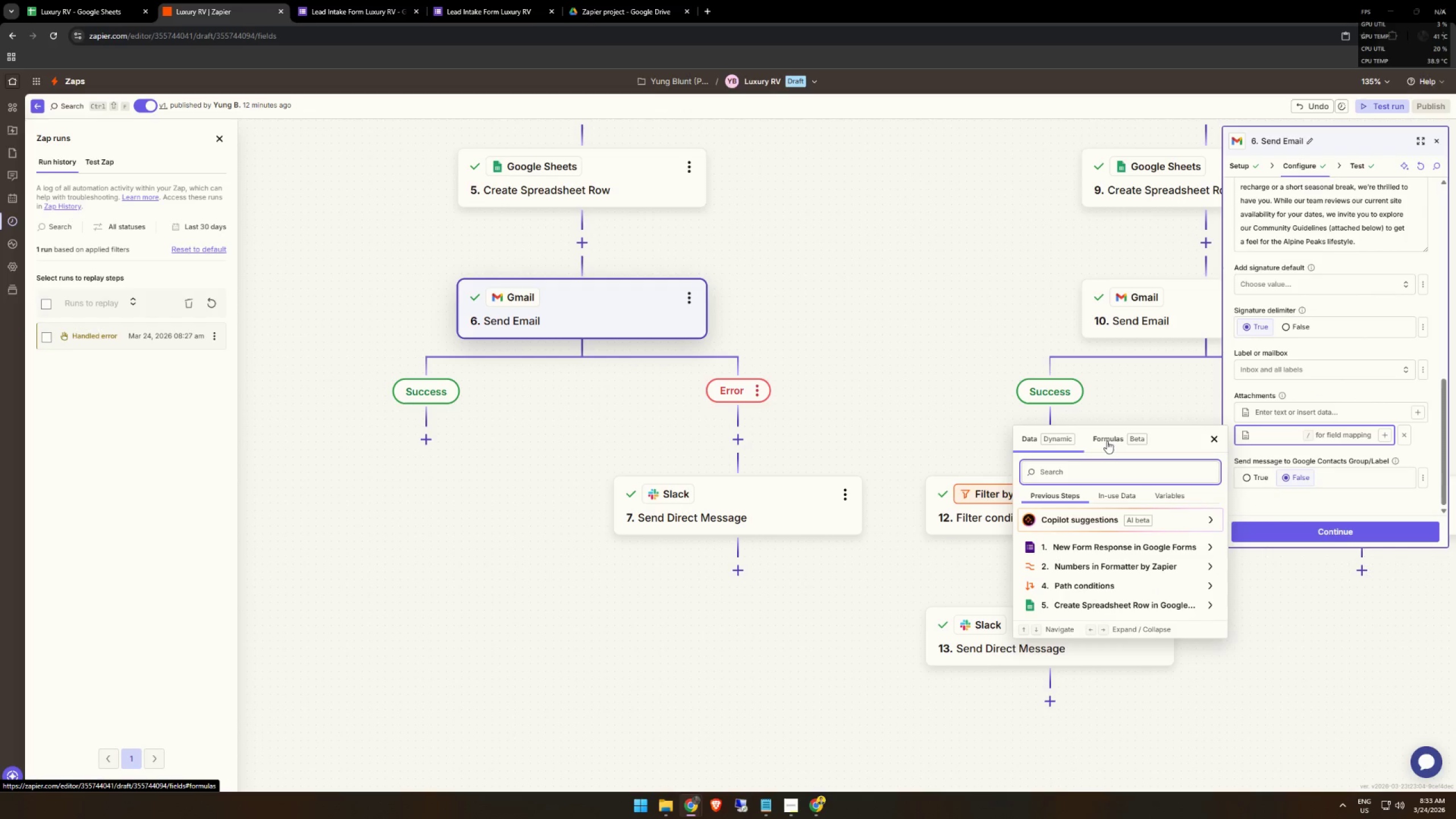 
left_click([1180, 494])
 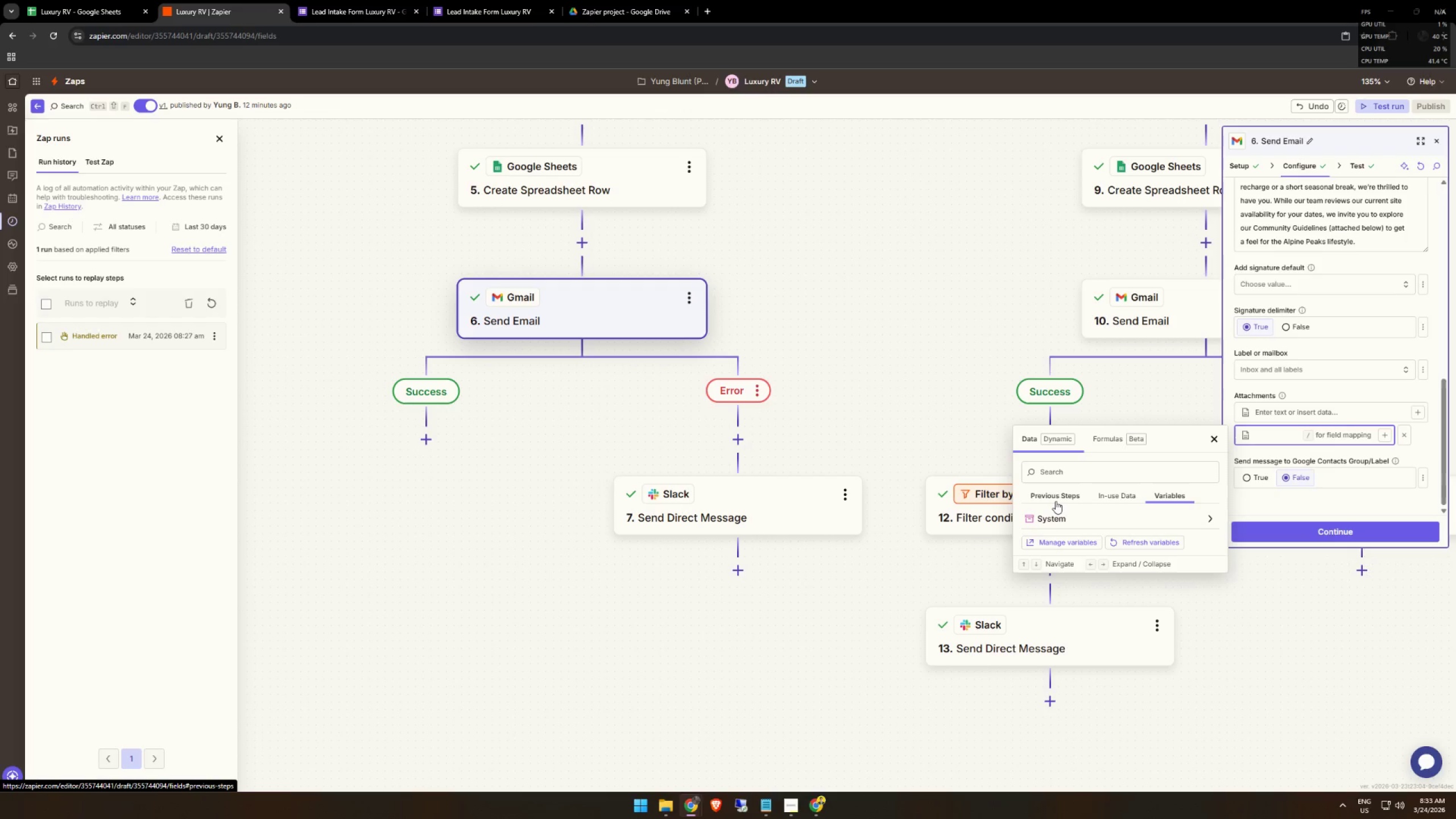 
left_click([1056, 501])
 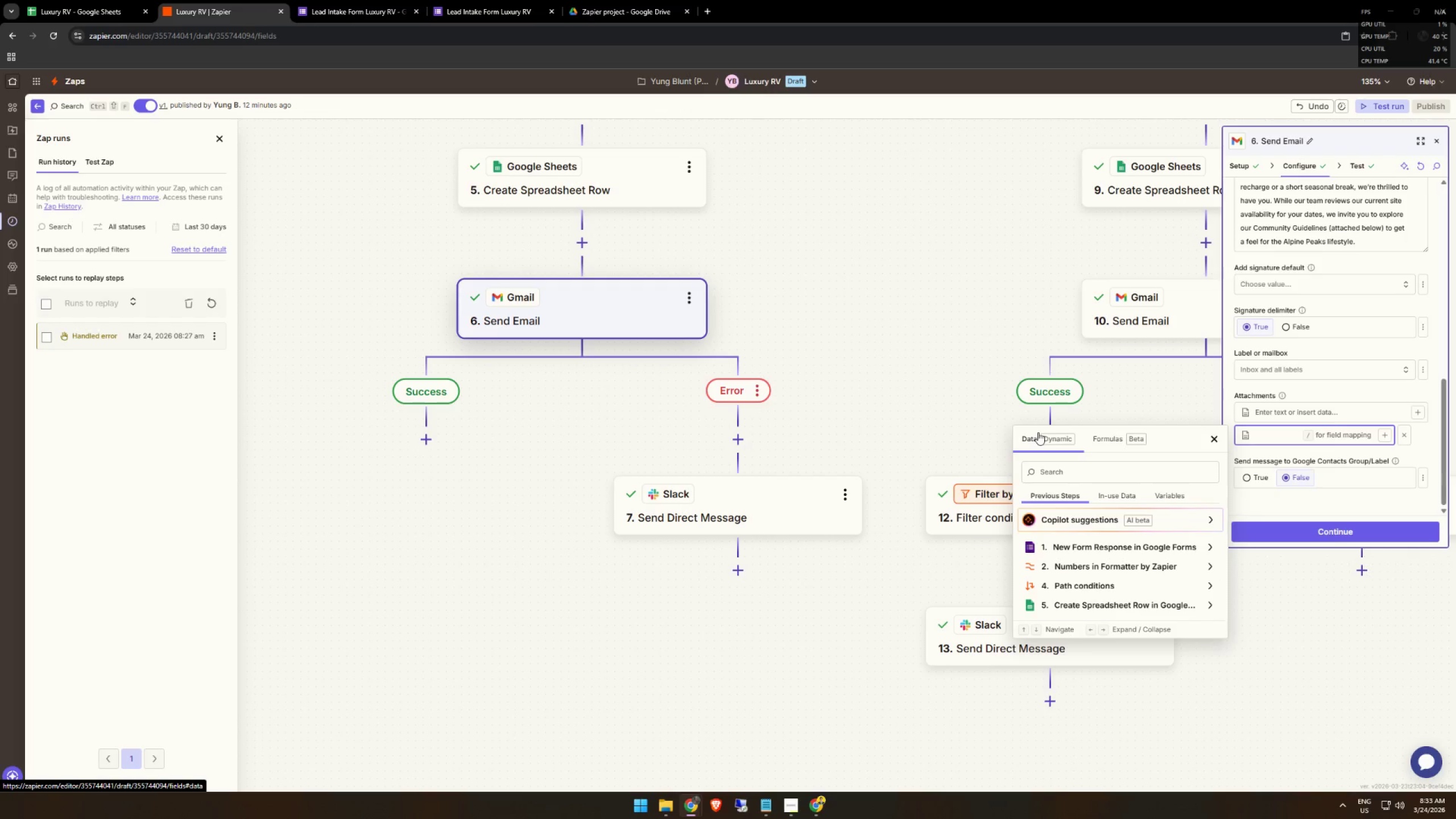 
left_click([1037, 436])
 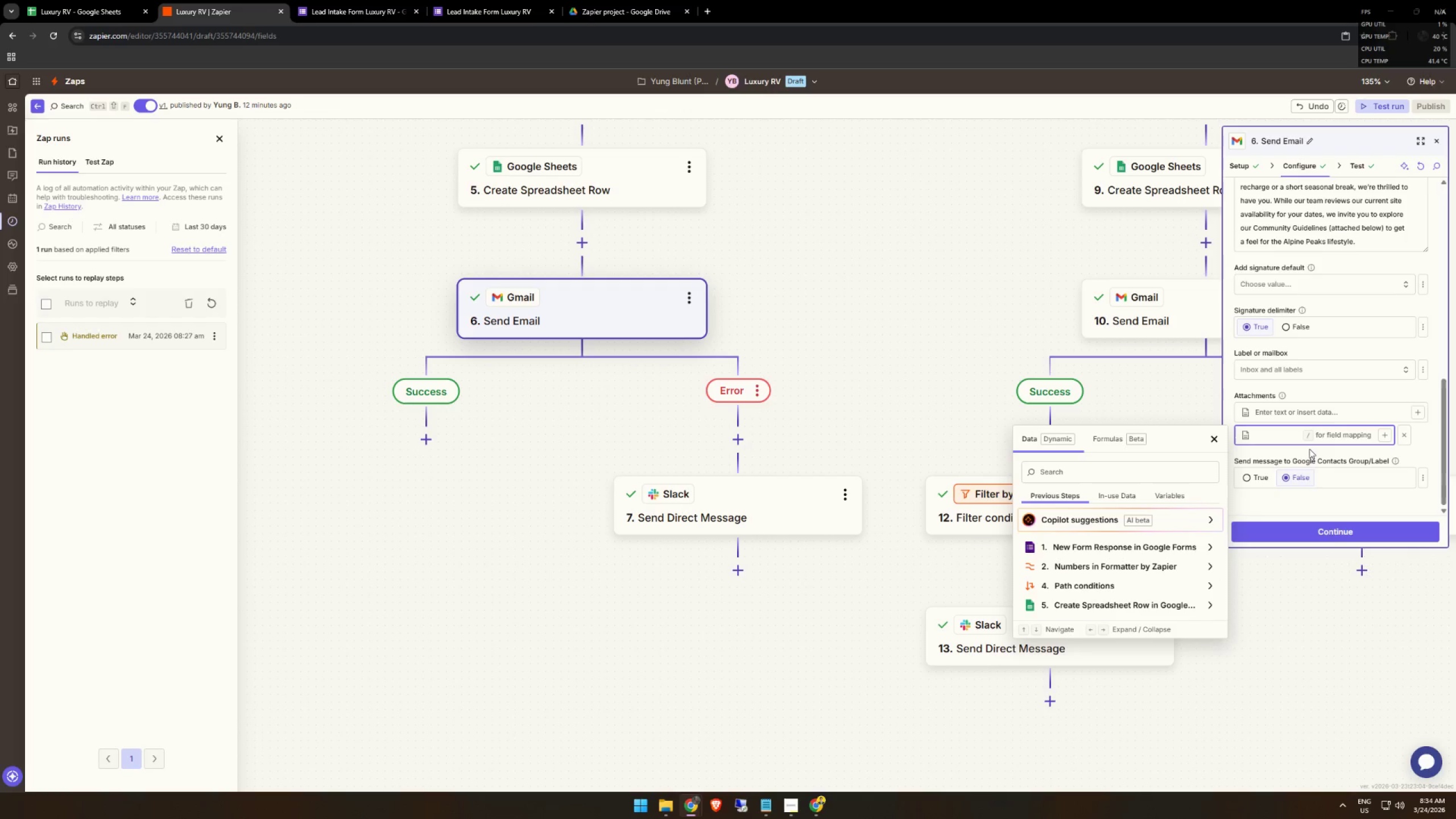 
left_click([1308, 448])
 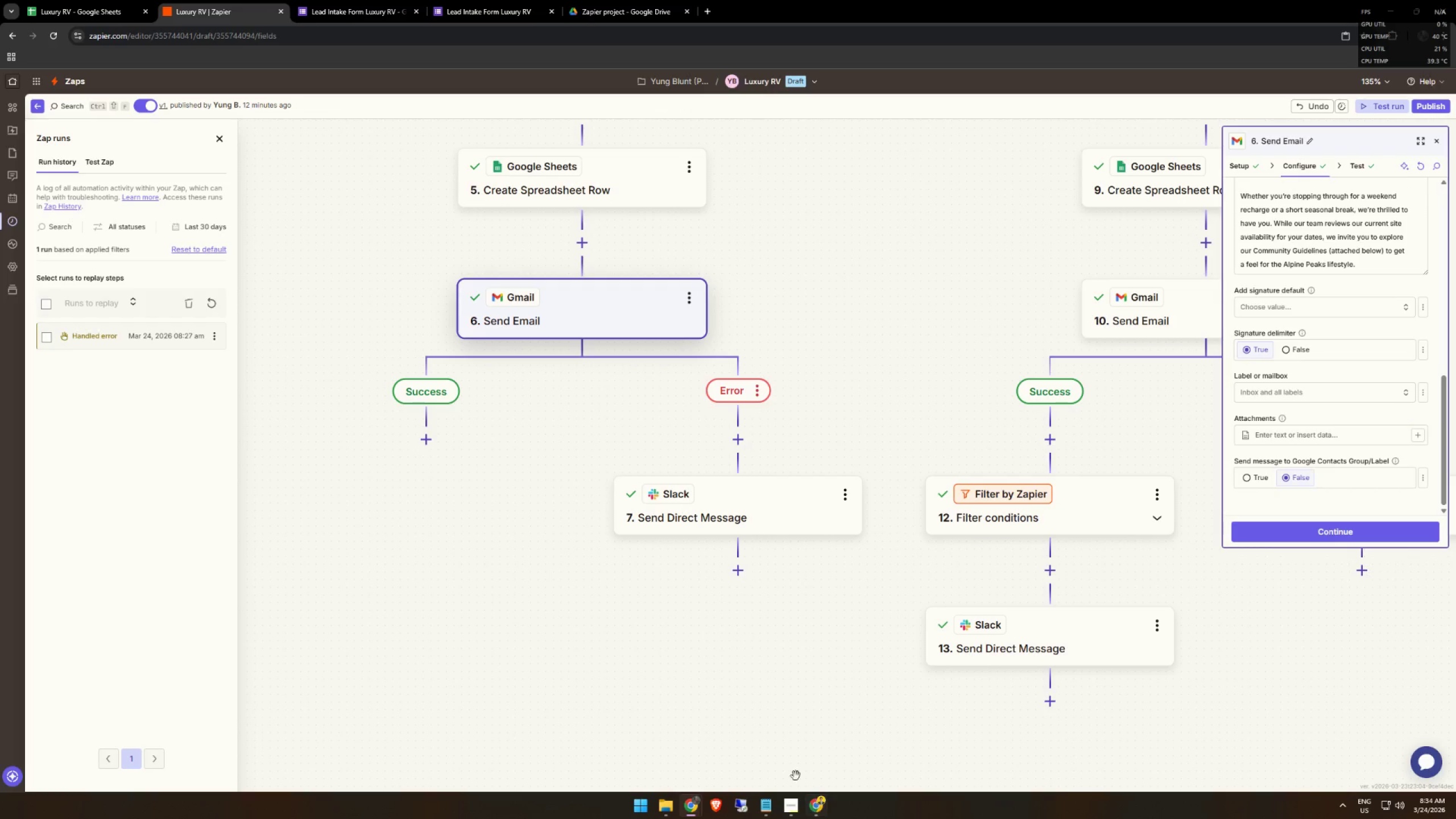 
left_click([790, 804])